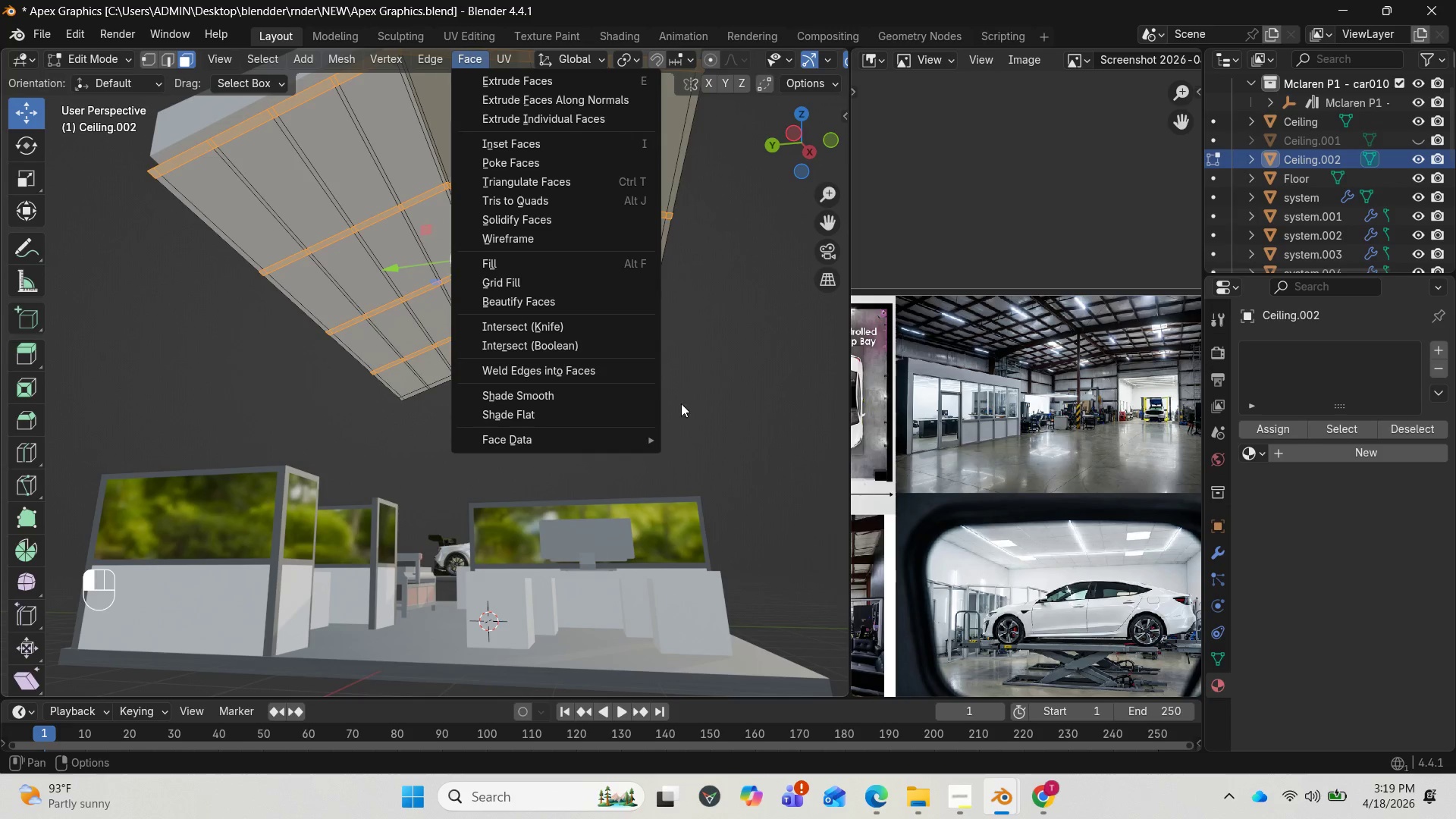 
hold_key(key=I, duration=0.33)
 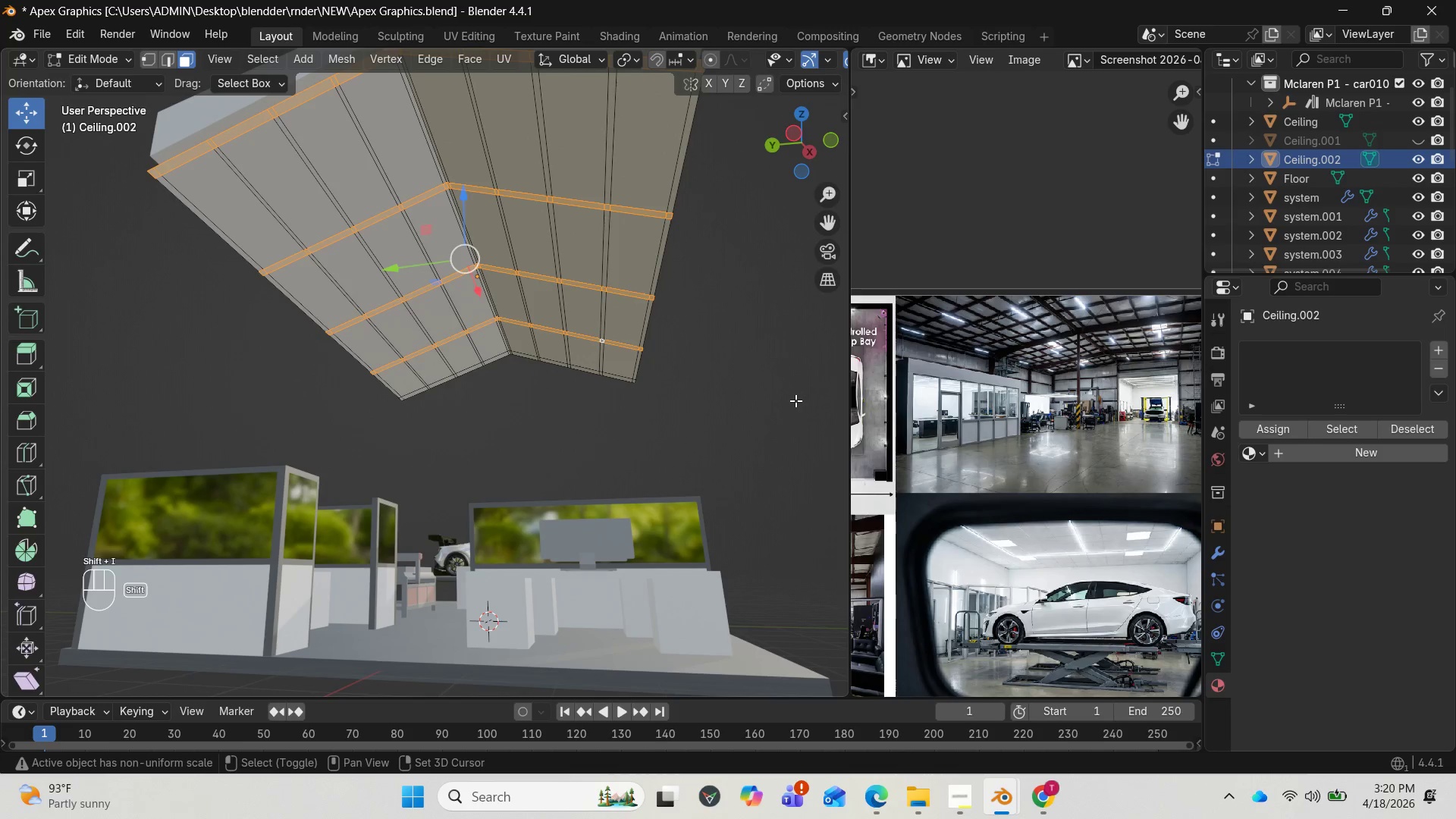 
type(Ii)
 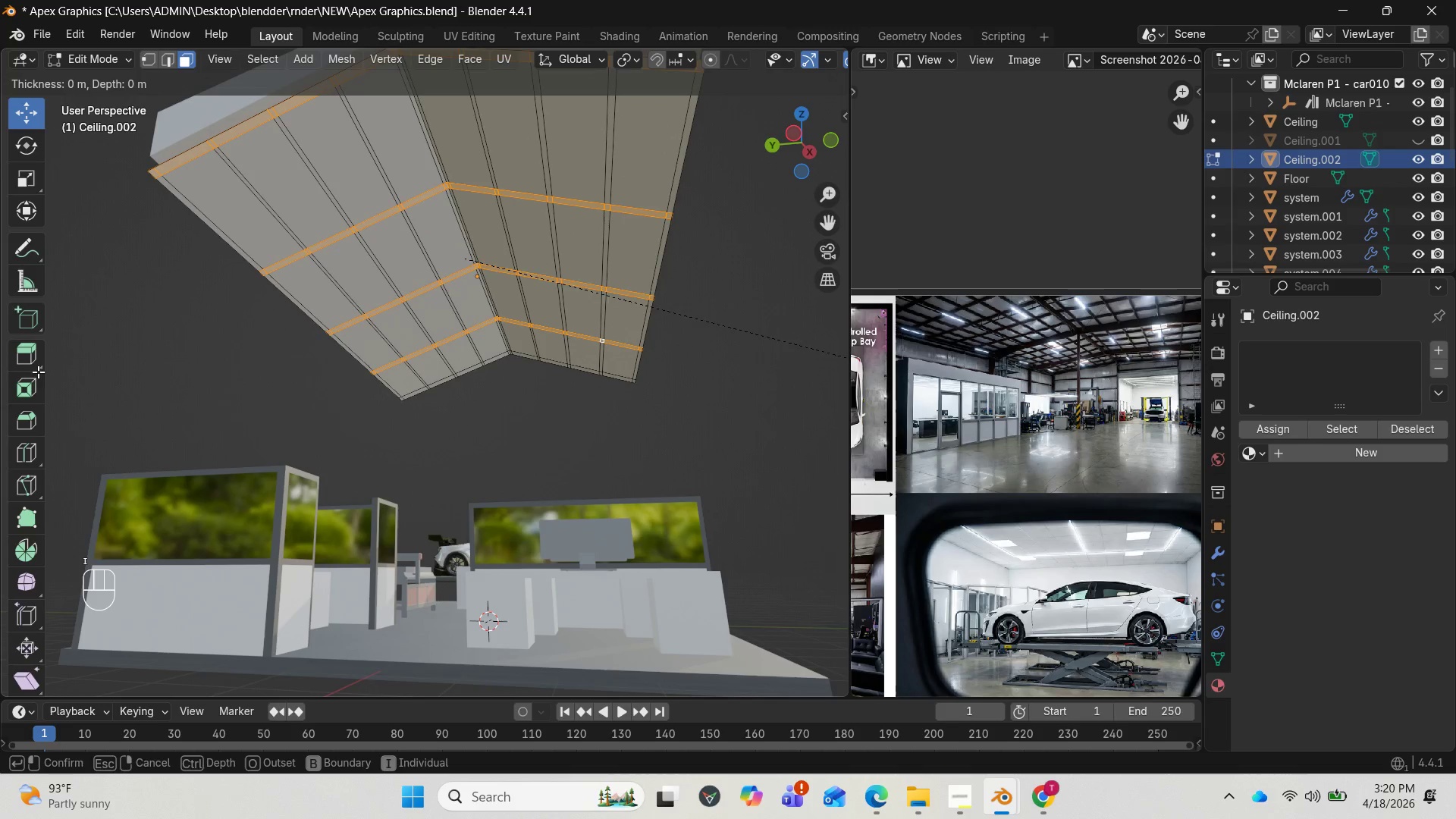 
right_click([745, 525])
 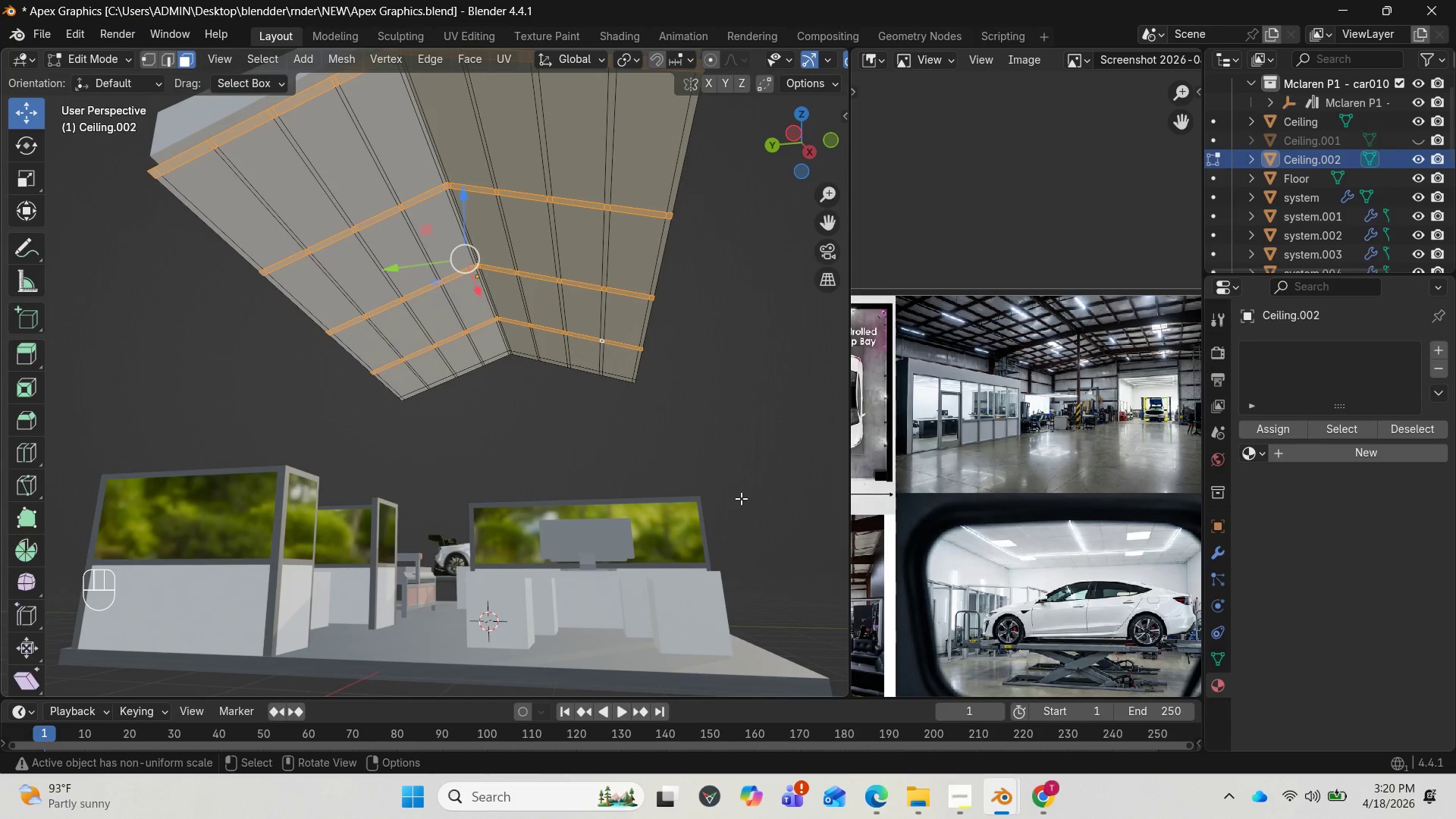 
key(Control+Z)
 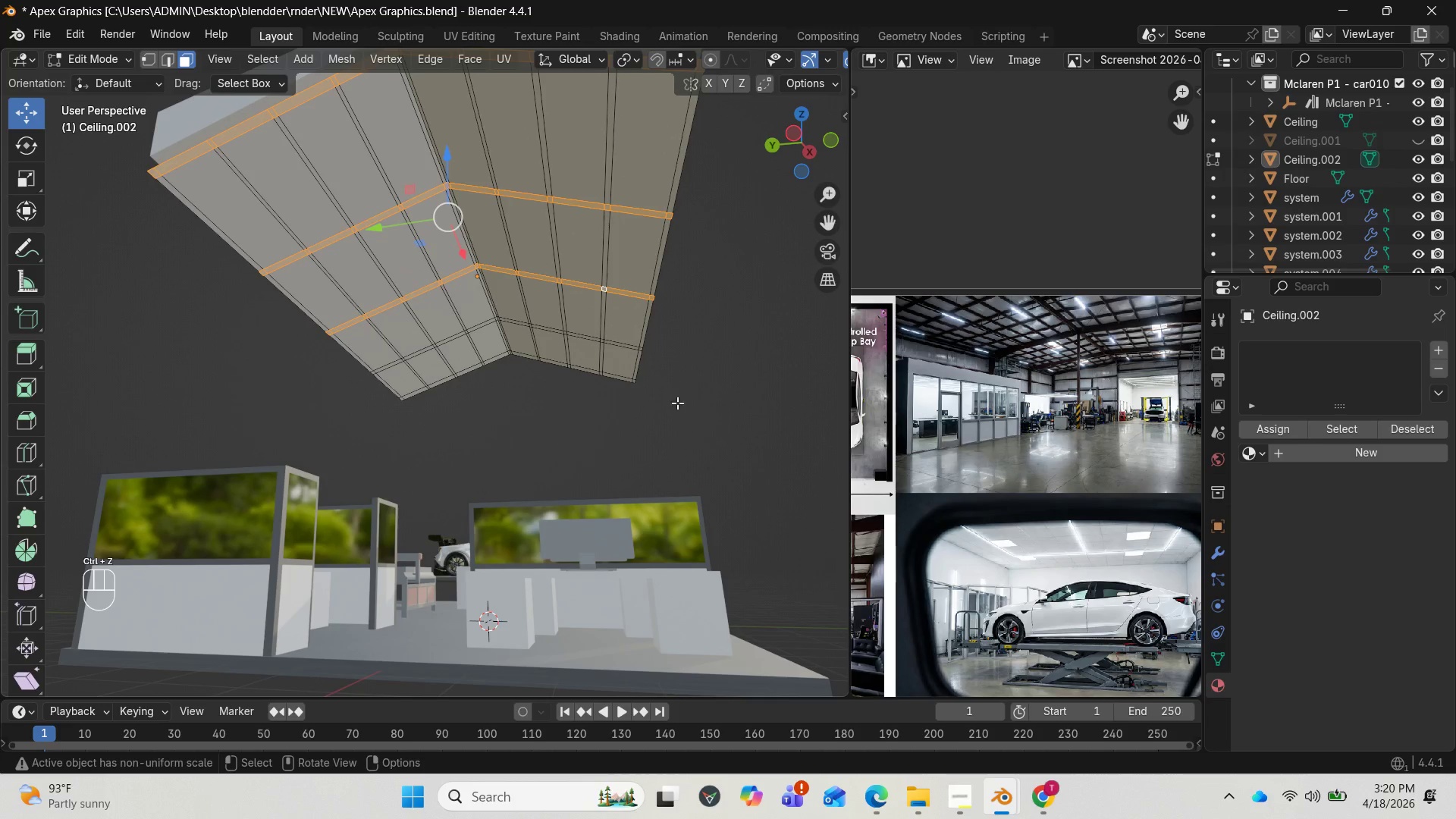 
hold_key(key=ShiftLeft, duration=0.72)
 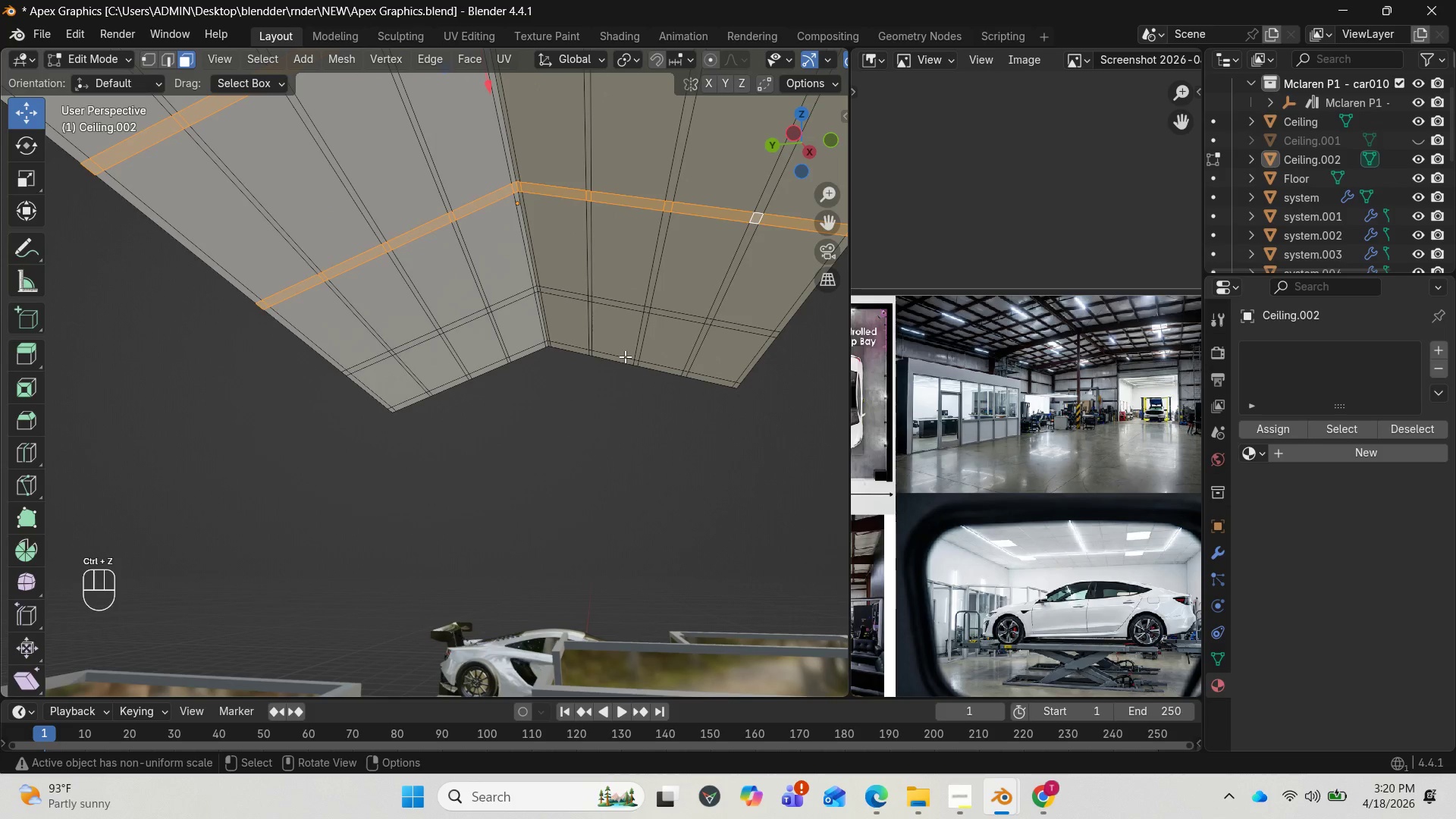 
key(Alt+Shift+AltLeft)
 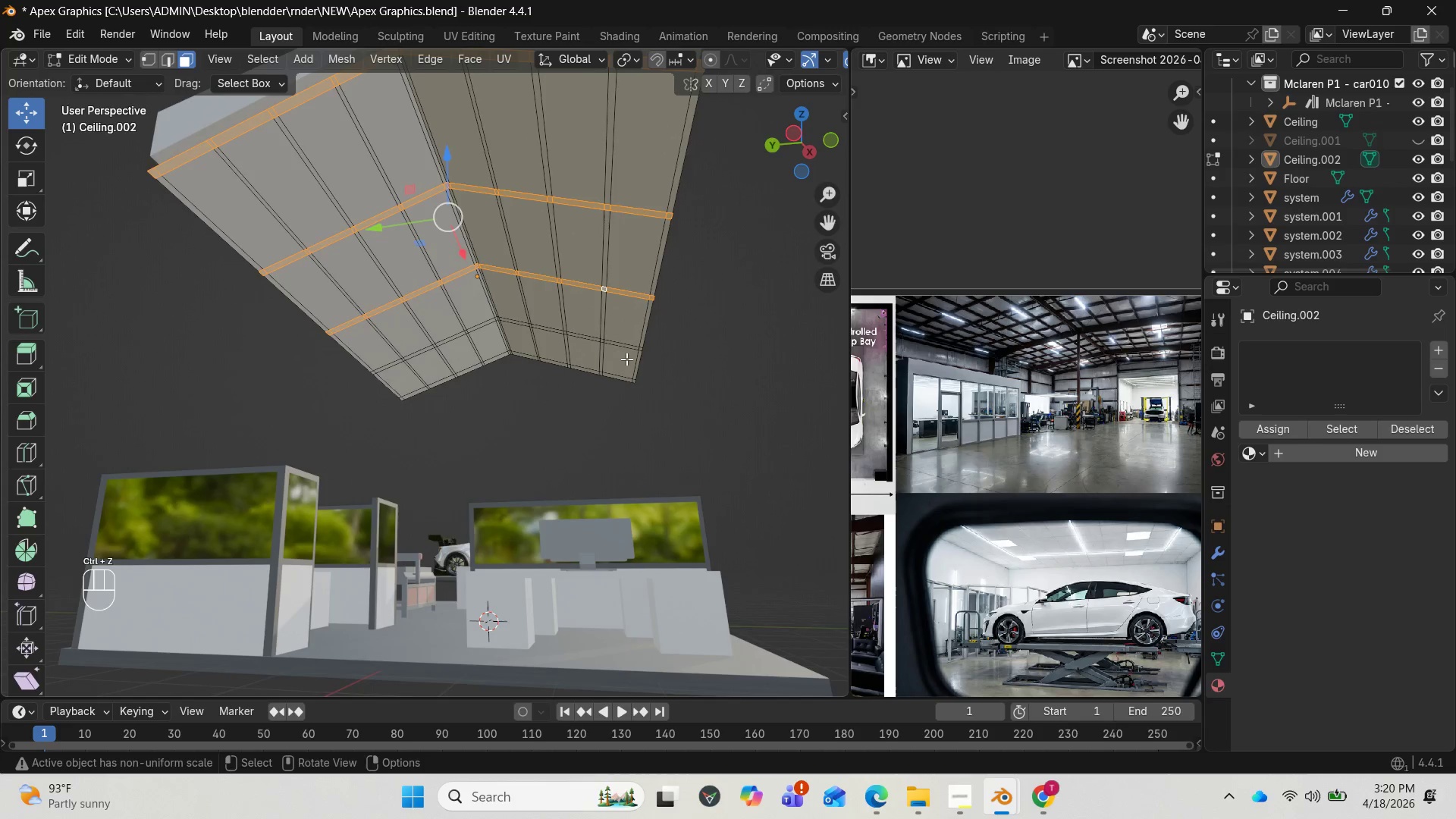 
scroll: coordinate [625, 356], scroll_direction: up, amount: 2.0
 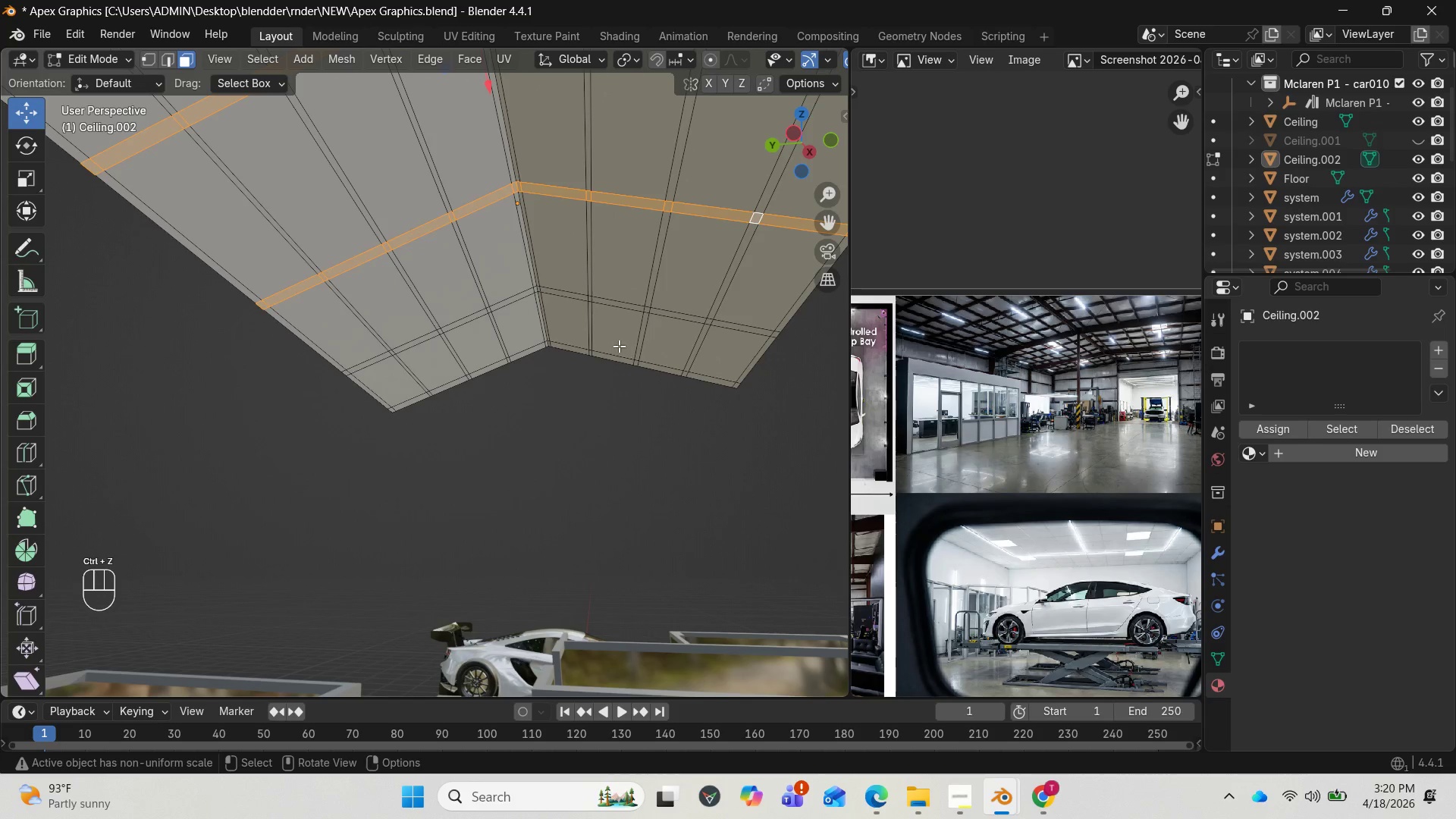 
hold_key(key=ShiftLeft, duration=3.94)
hold_key(key=AltLeft, duration=3.58)
left_click([592, 299])
 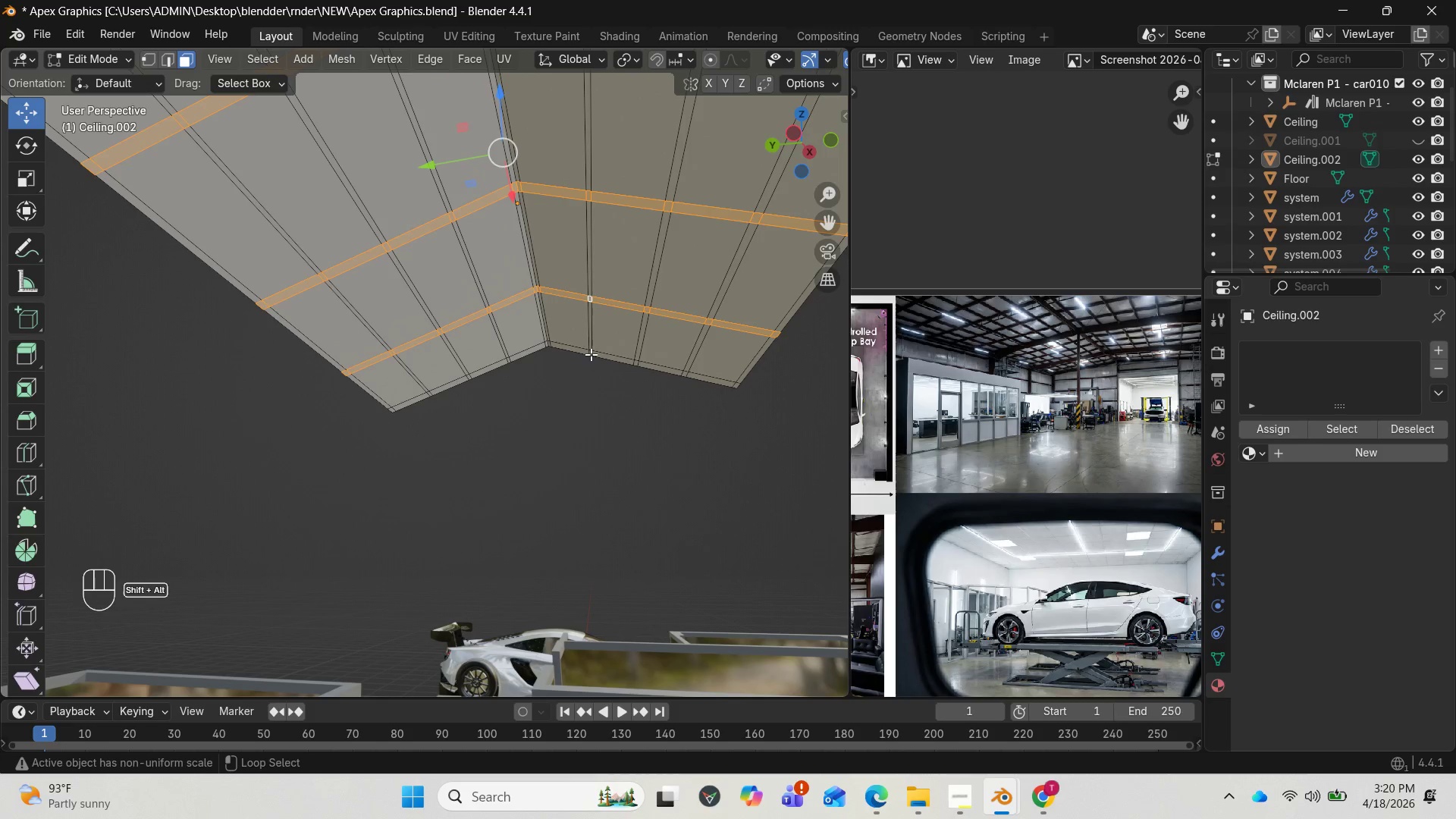 
left_click([591, 352])
 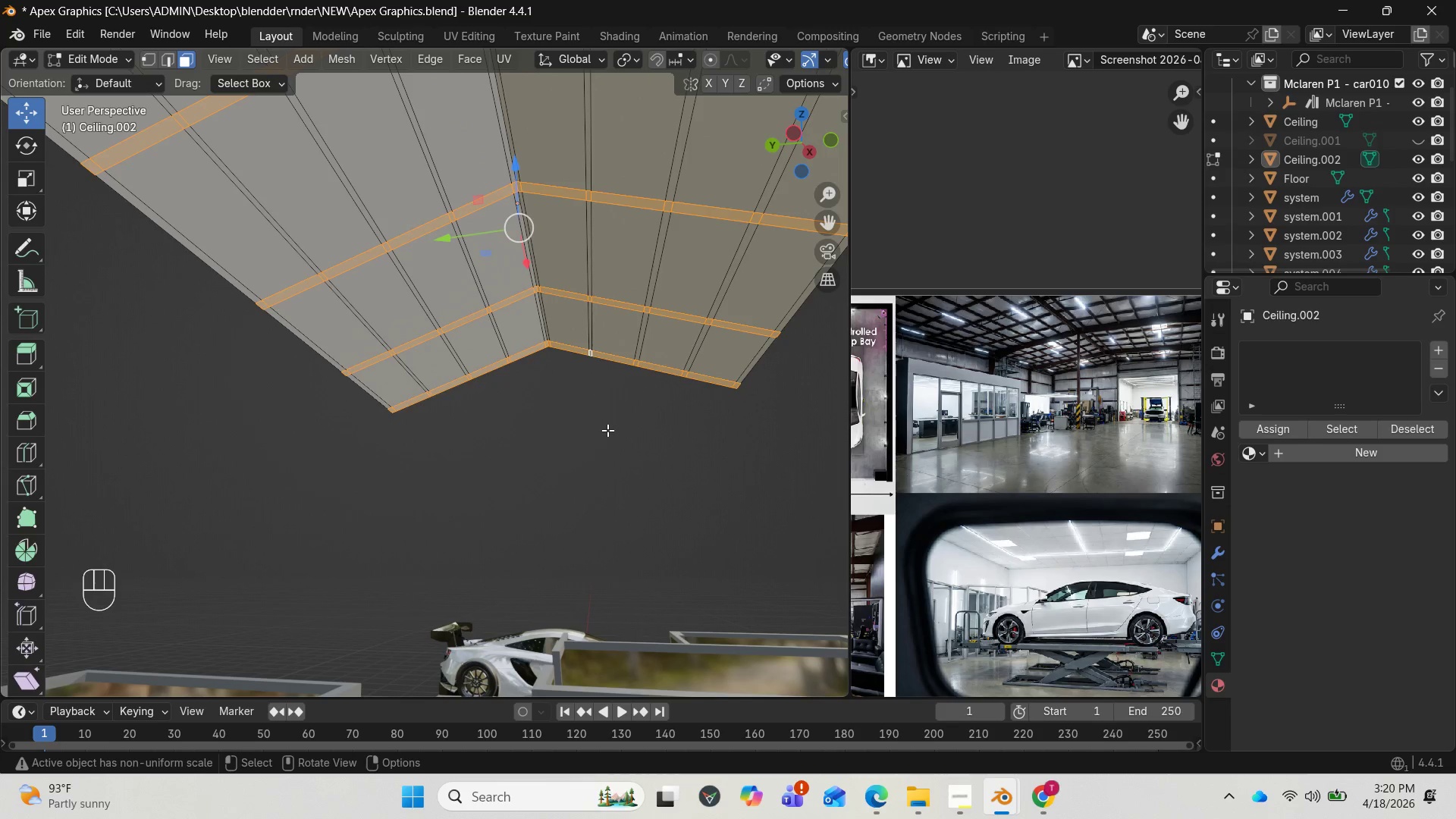 
hold_key(key=ControlLeft, duration=3.47)
 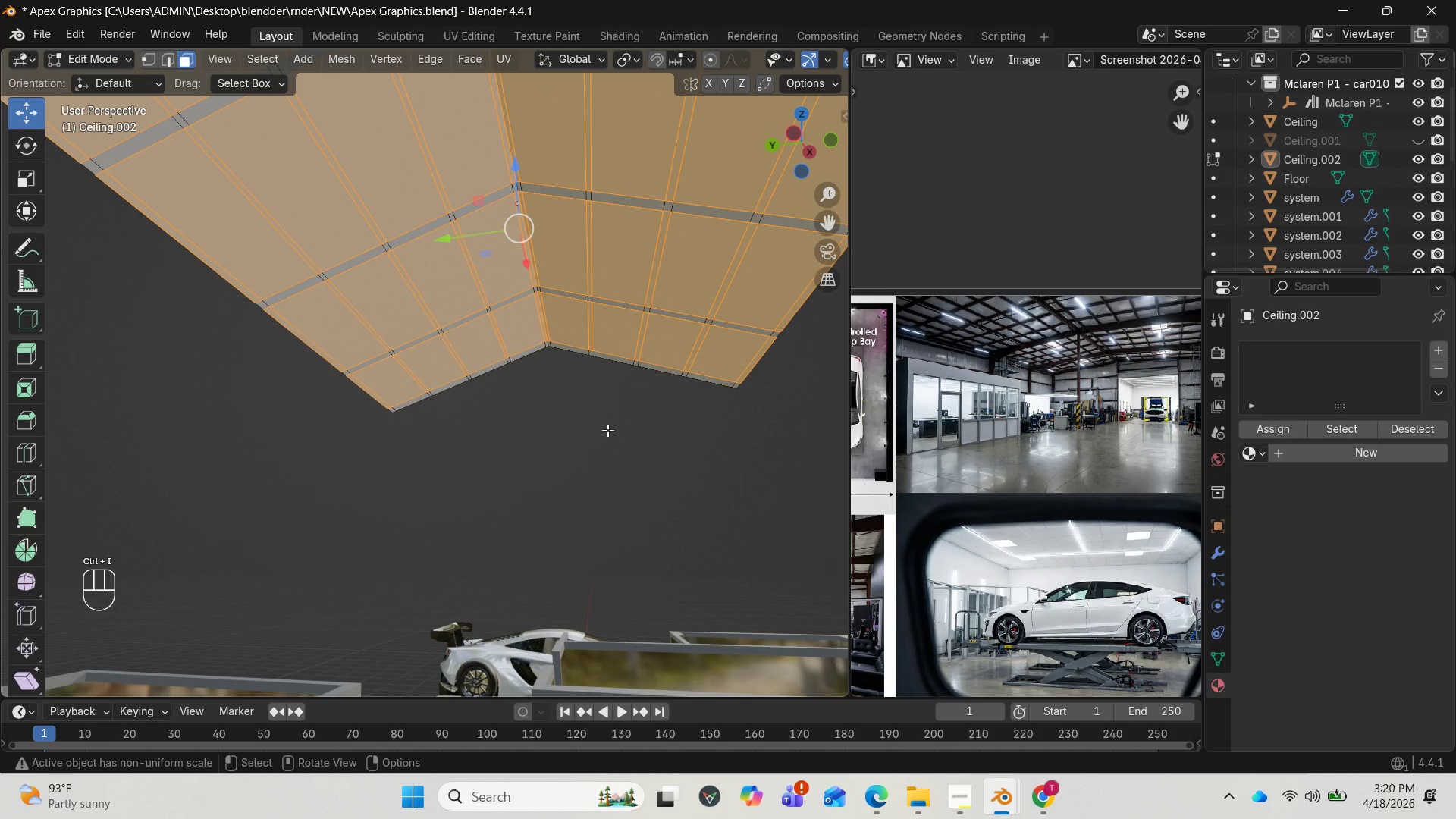 
hold_key(key=I, duration=0.44)
 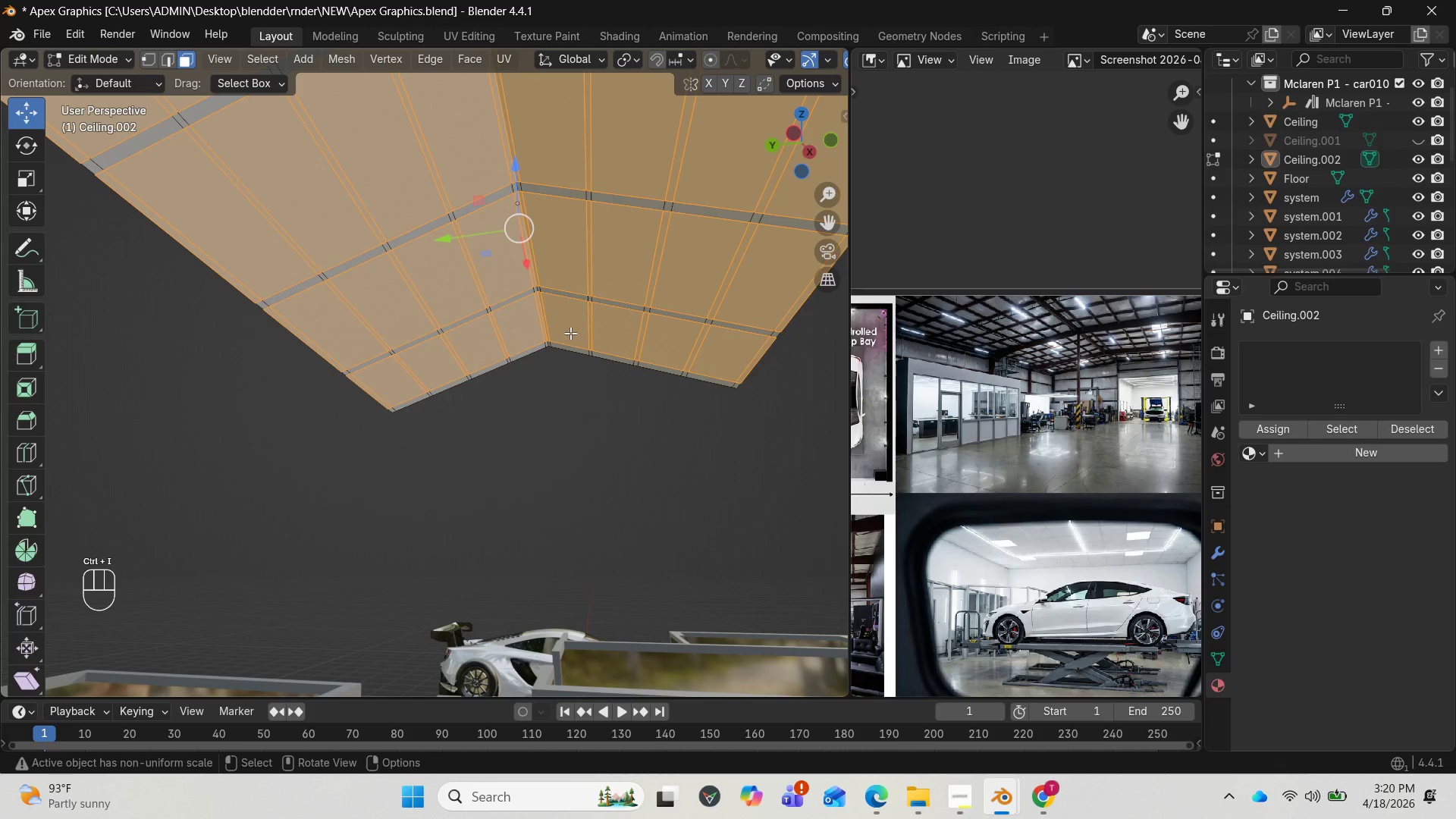 
scroll: coordinate [547, 312], scroll_direction: down, amount: 2.0
 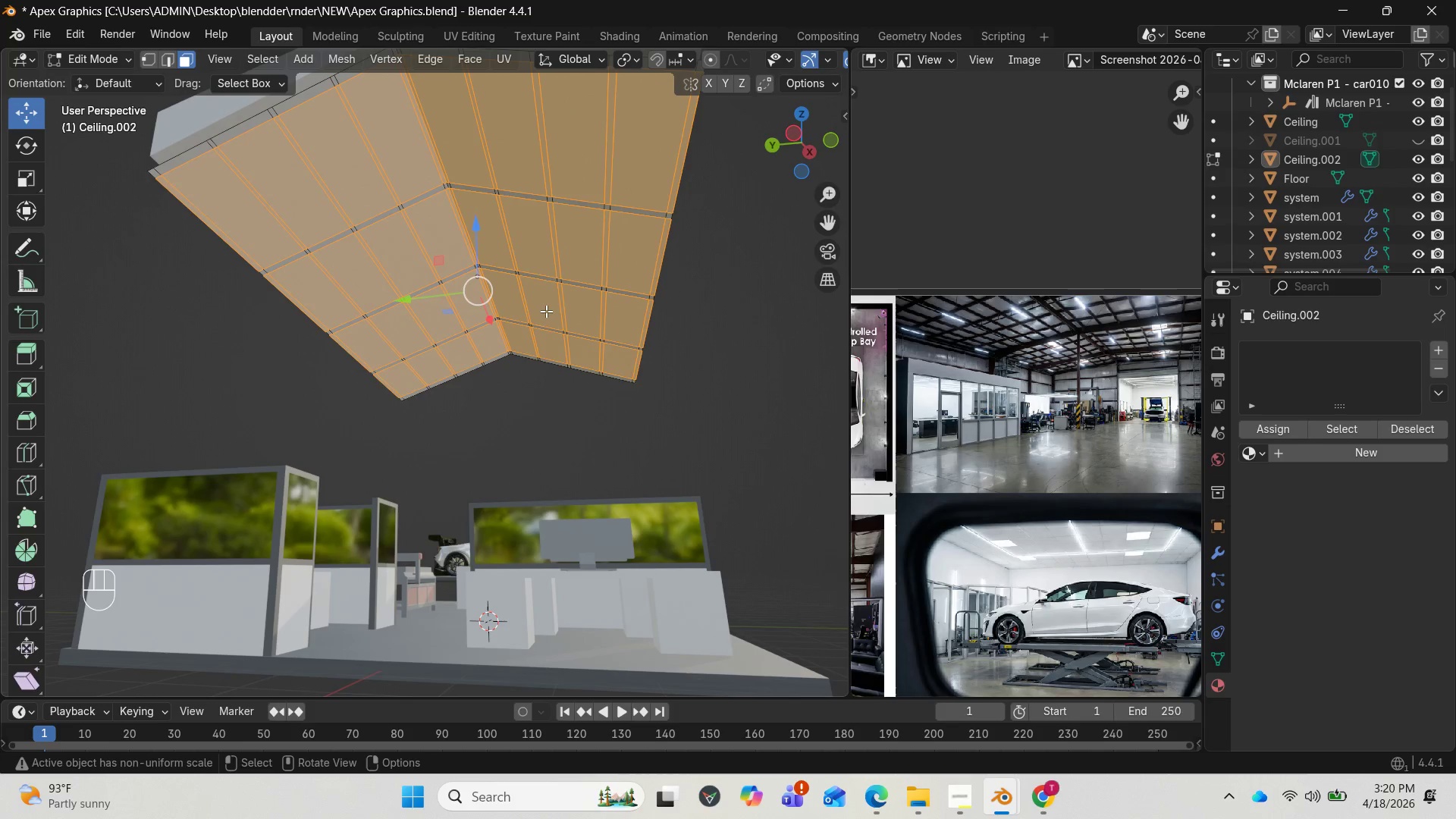 
key(Delete)
 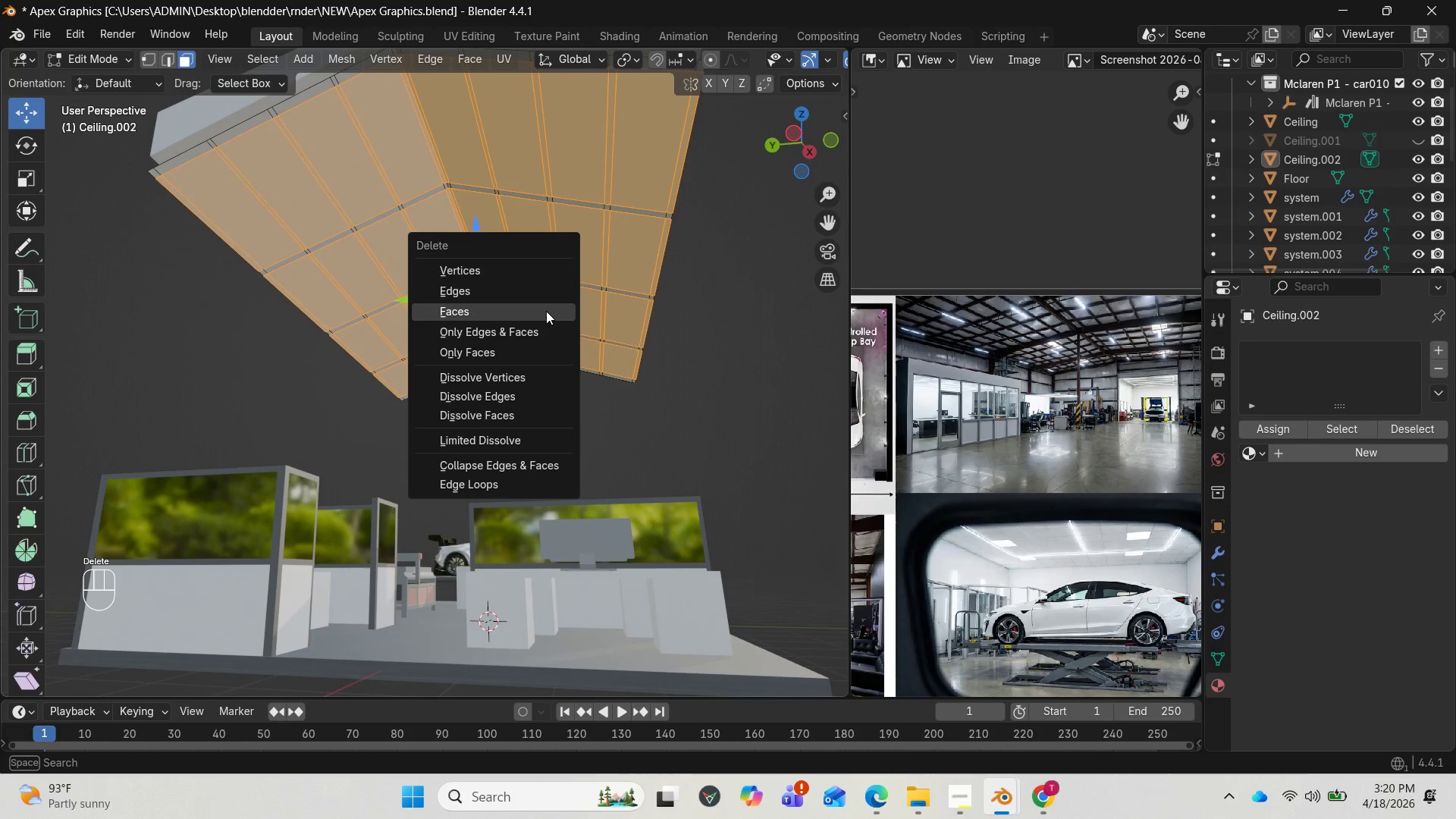 
left_click([546, 311])
 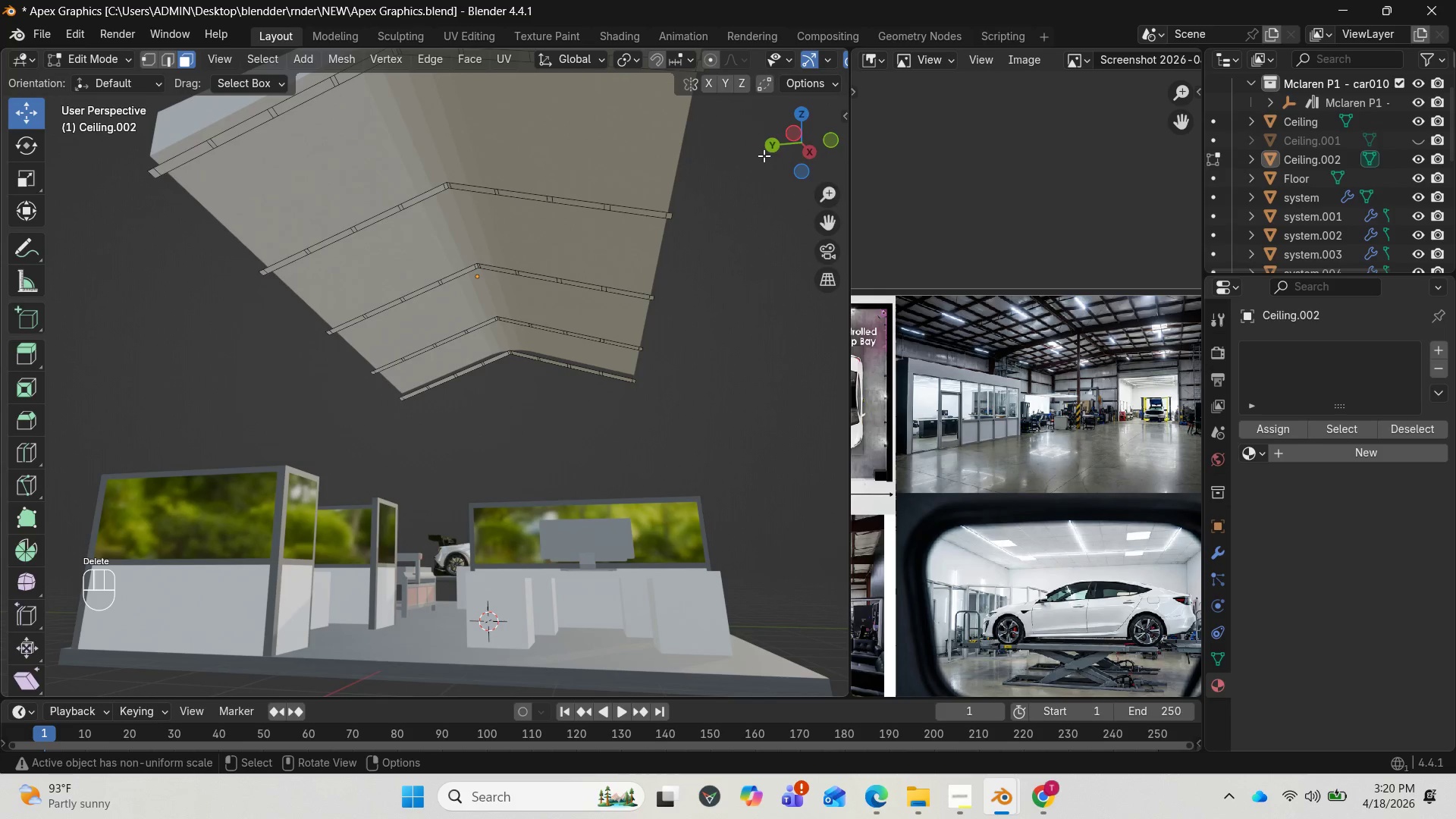 
left_click_drag(start_coordinate=[786, 149], to_coordinate=[748, 158])
 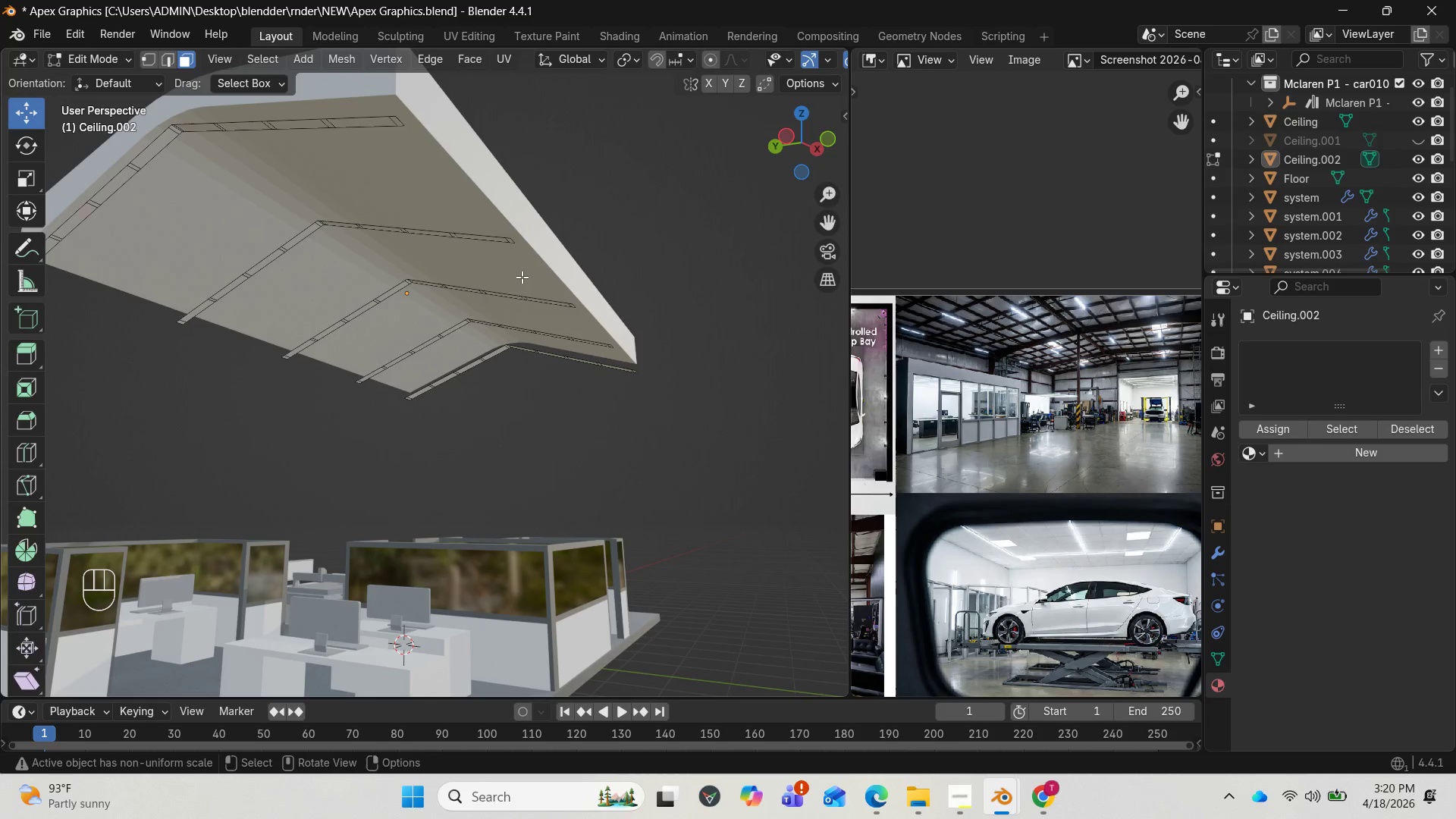 
key(A)
 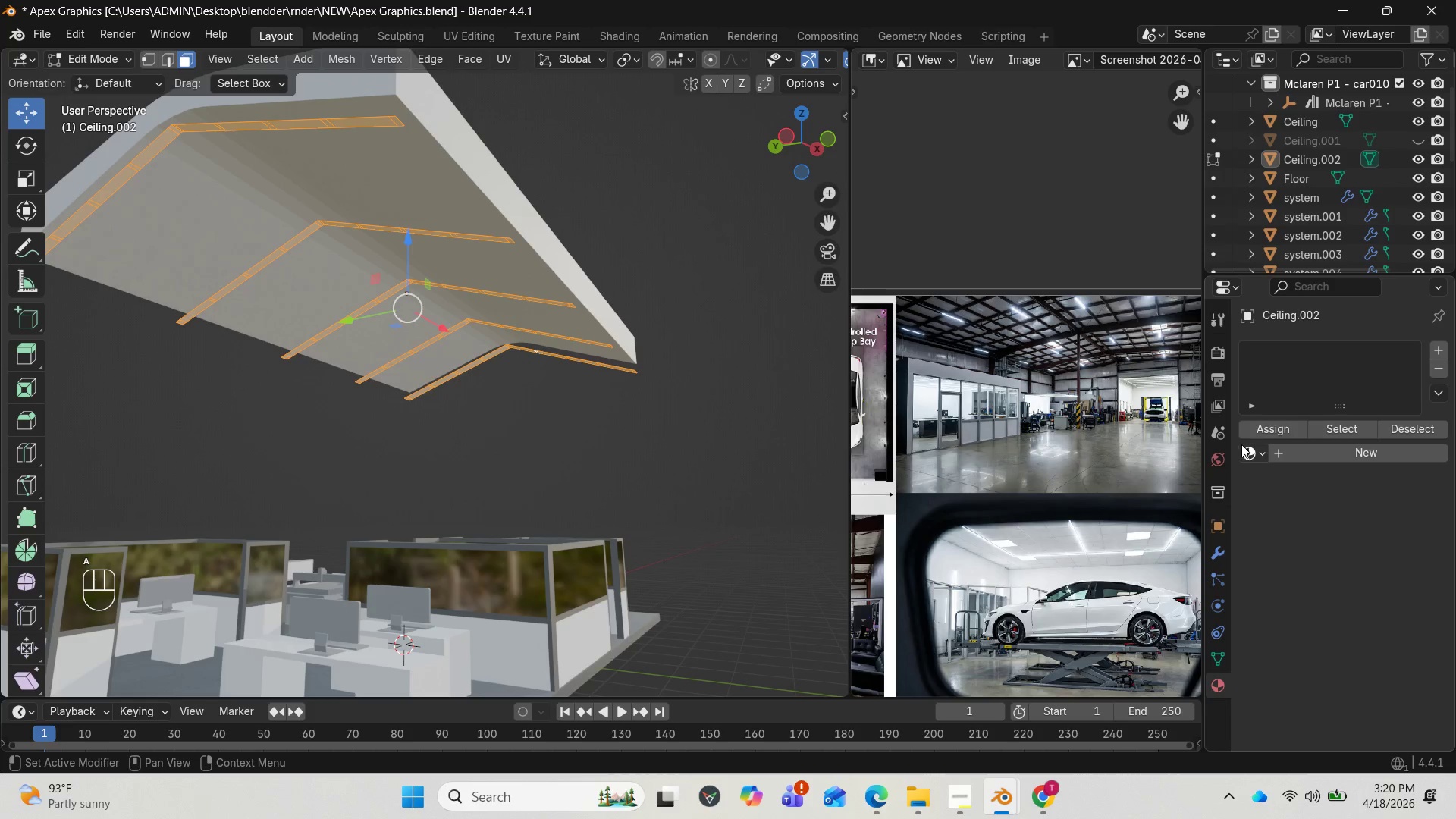 
mouse_move([1272, 454])
 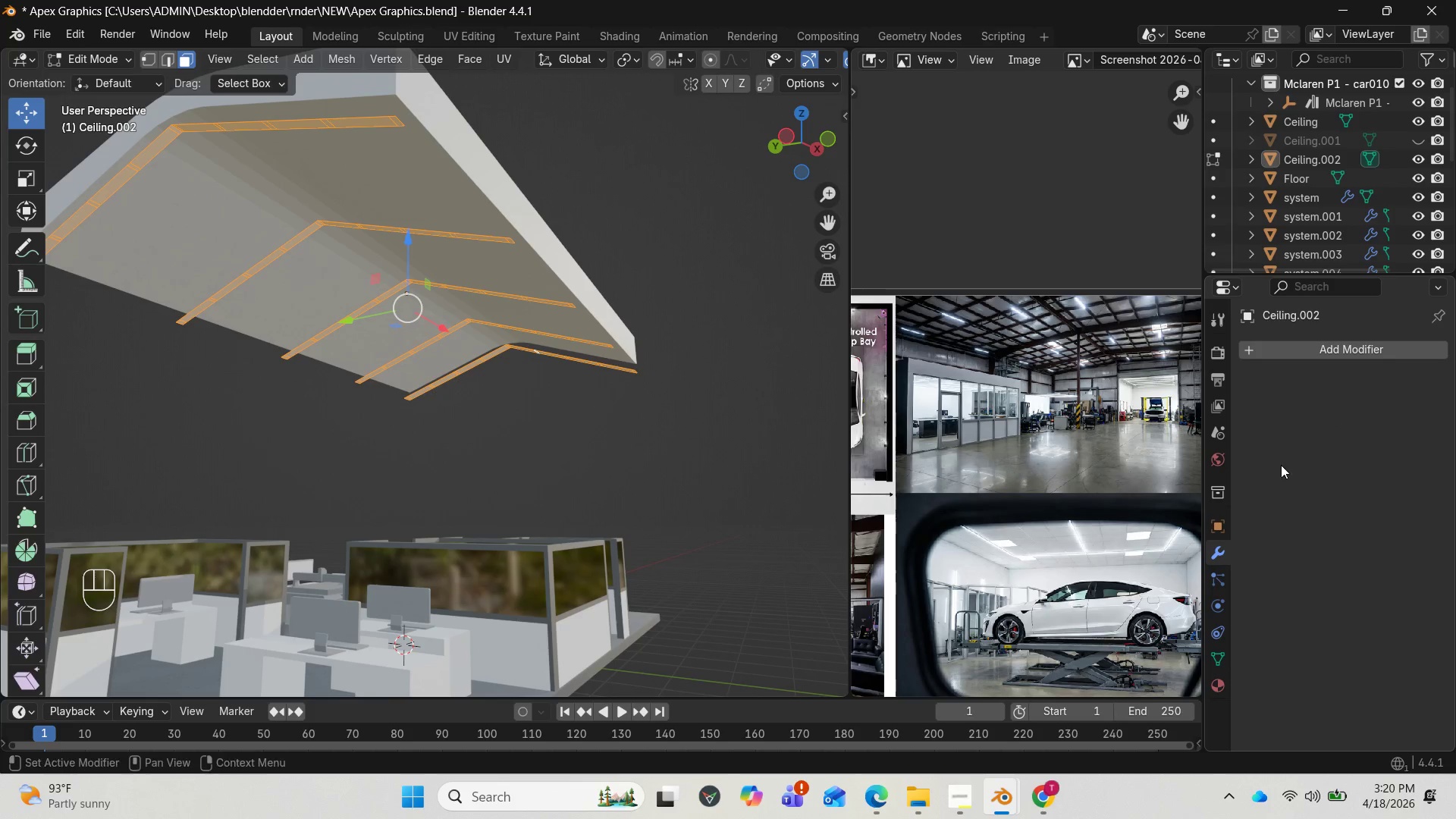 
left_click([1313, 353])
 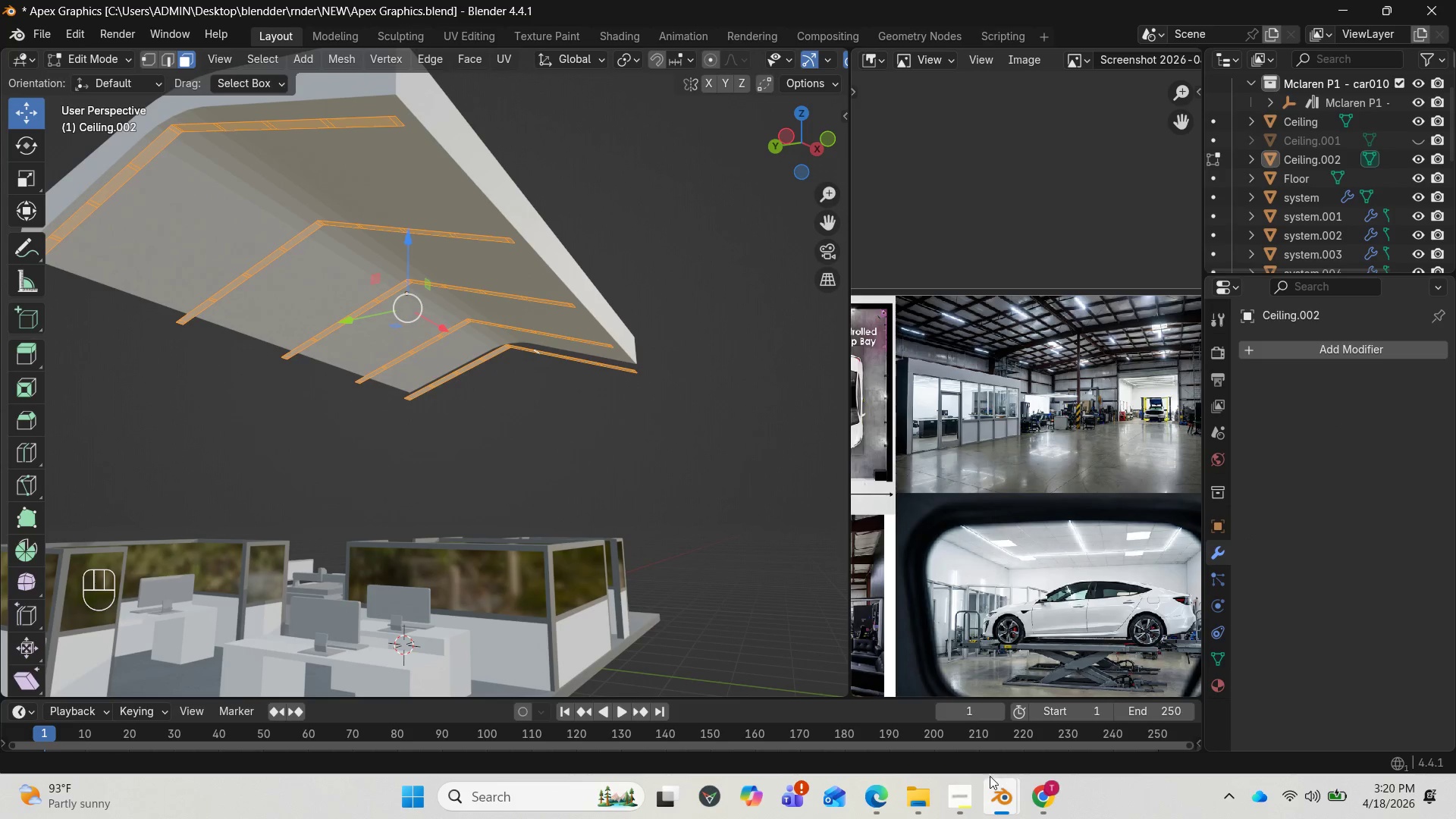 
left_click([968, 795])